 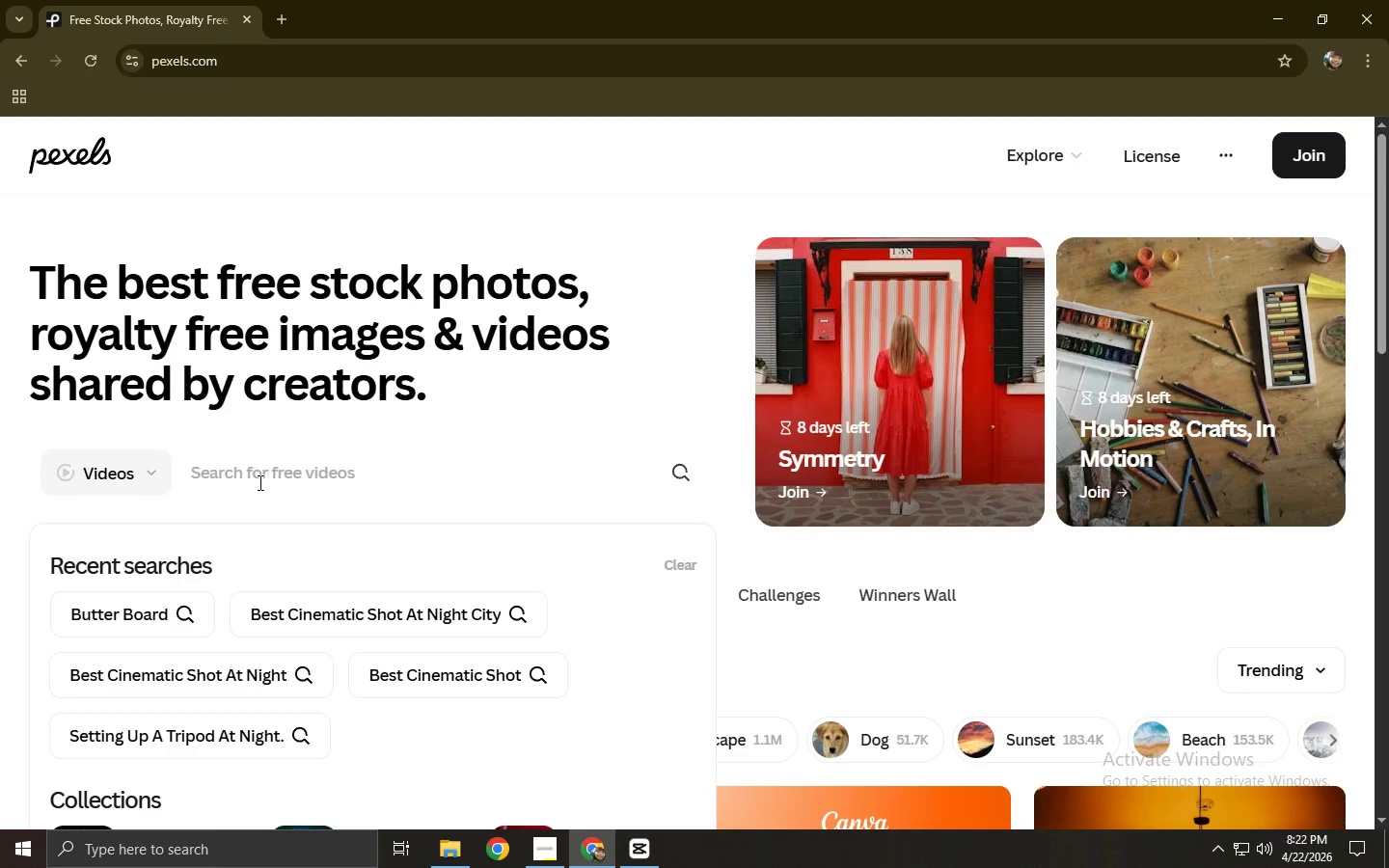 
type(rusi)
key(Backspace)
type(ted metal close up)
 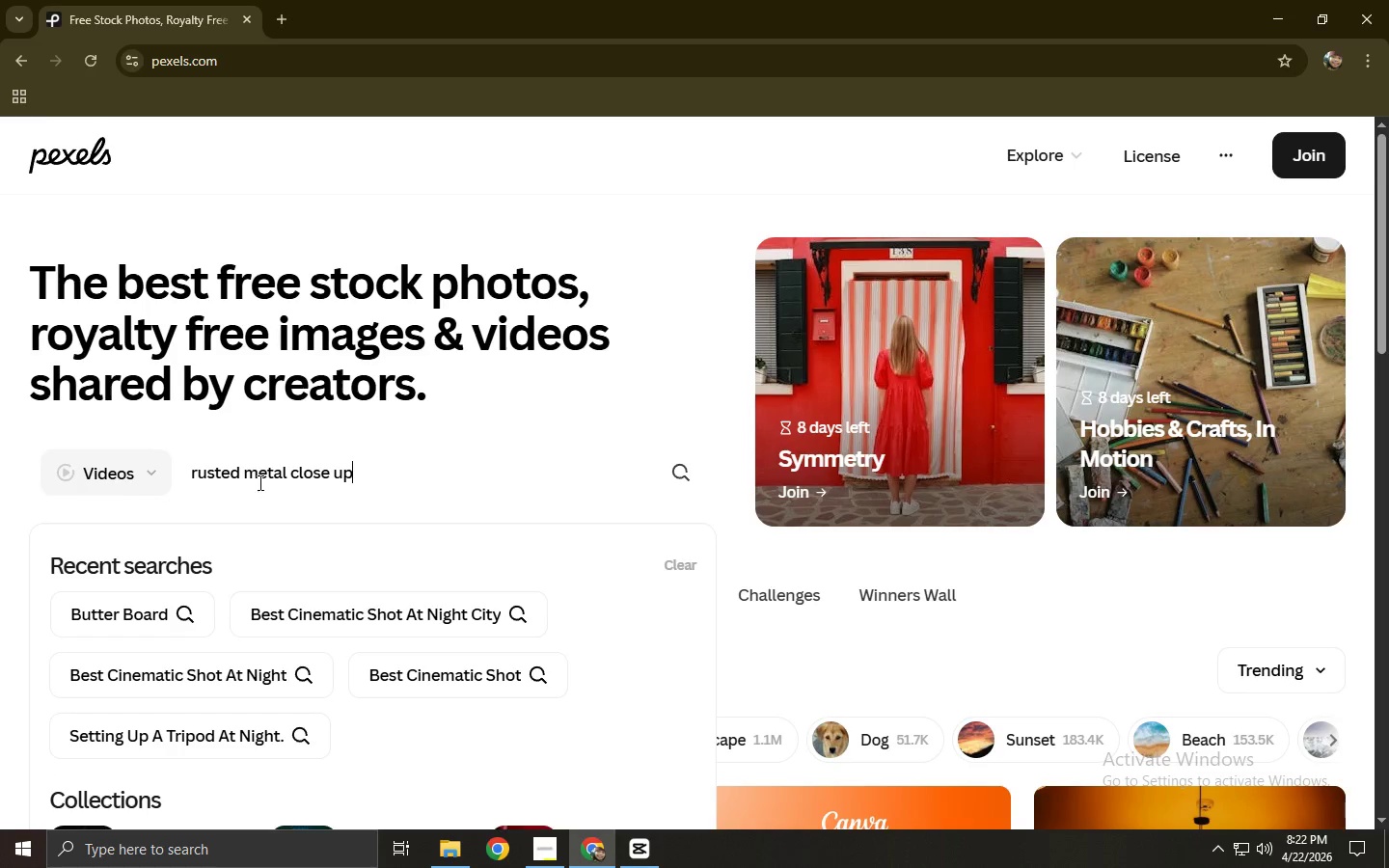 
key(Enter)
 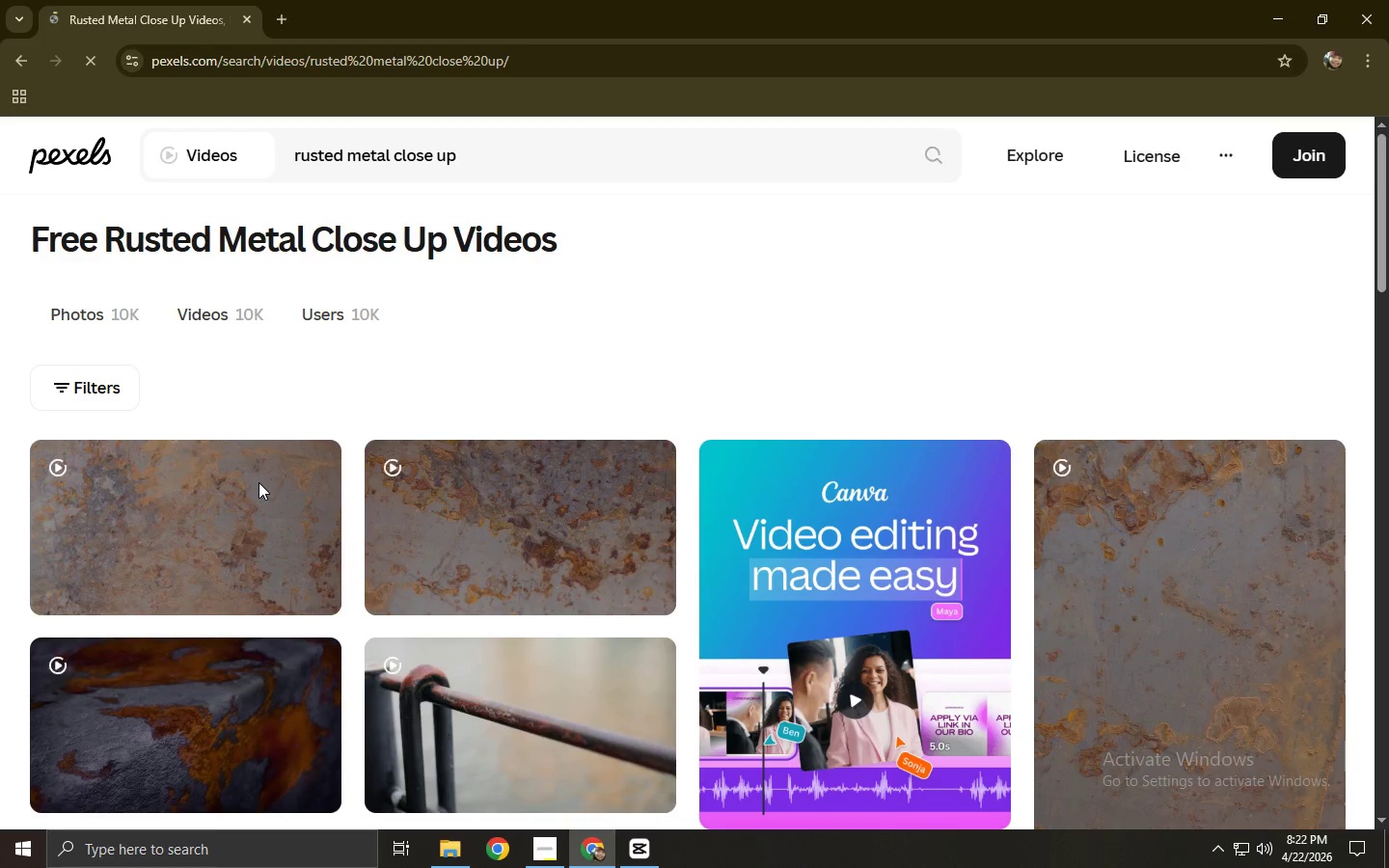 
wait(8.39)
 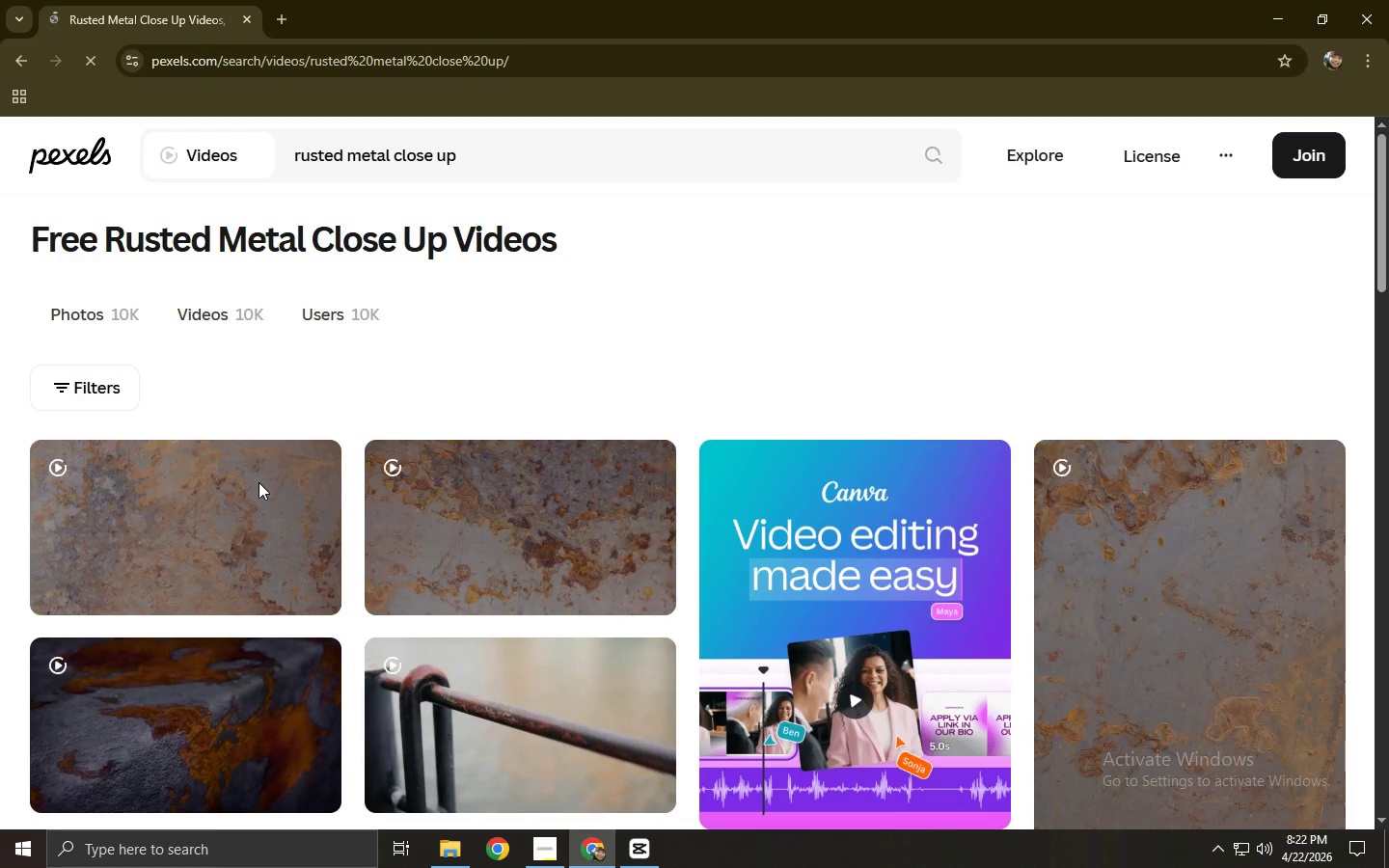 
key(Alt+Tab)